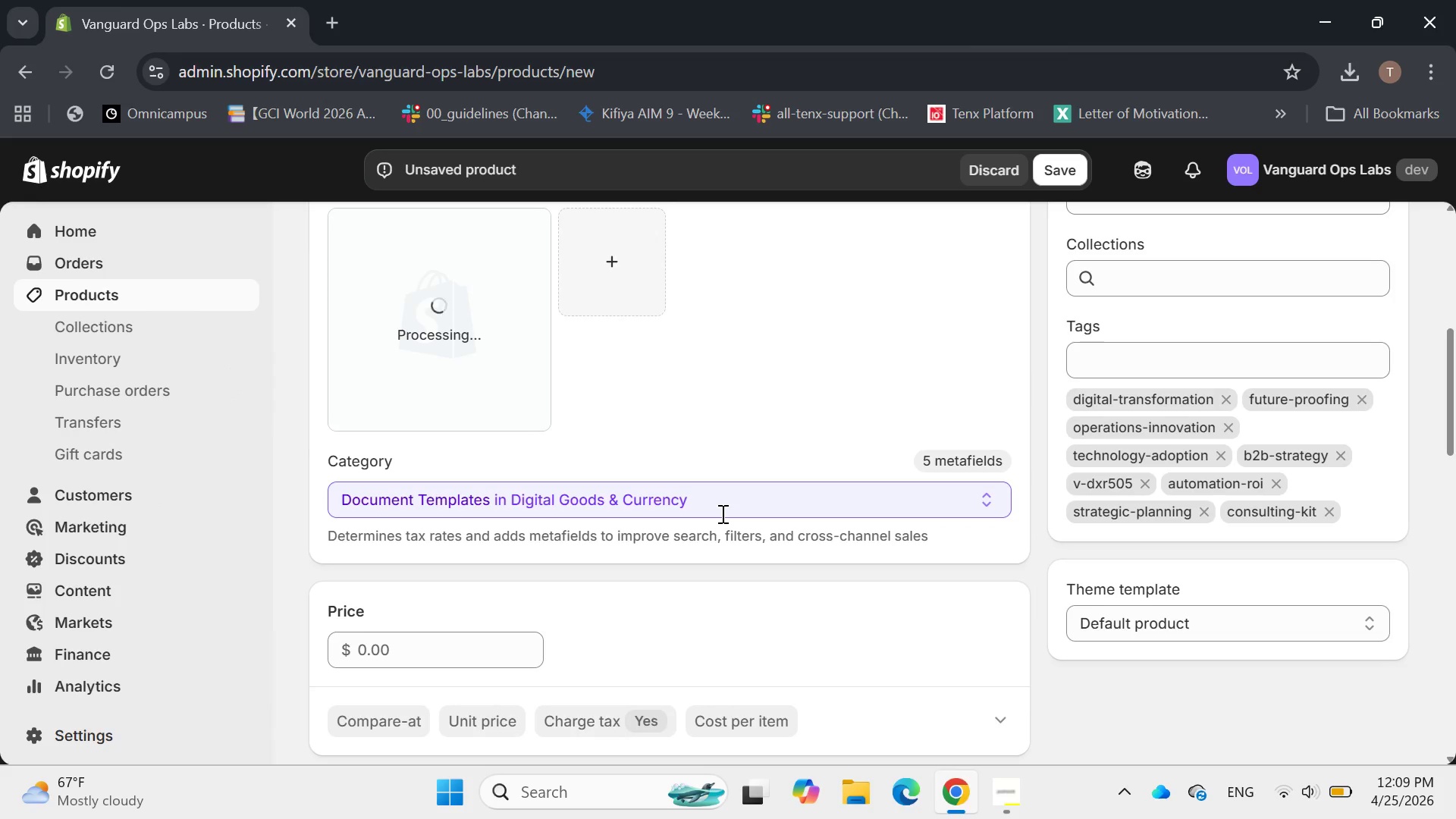 
left_click([993, 783])